 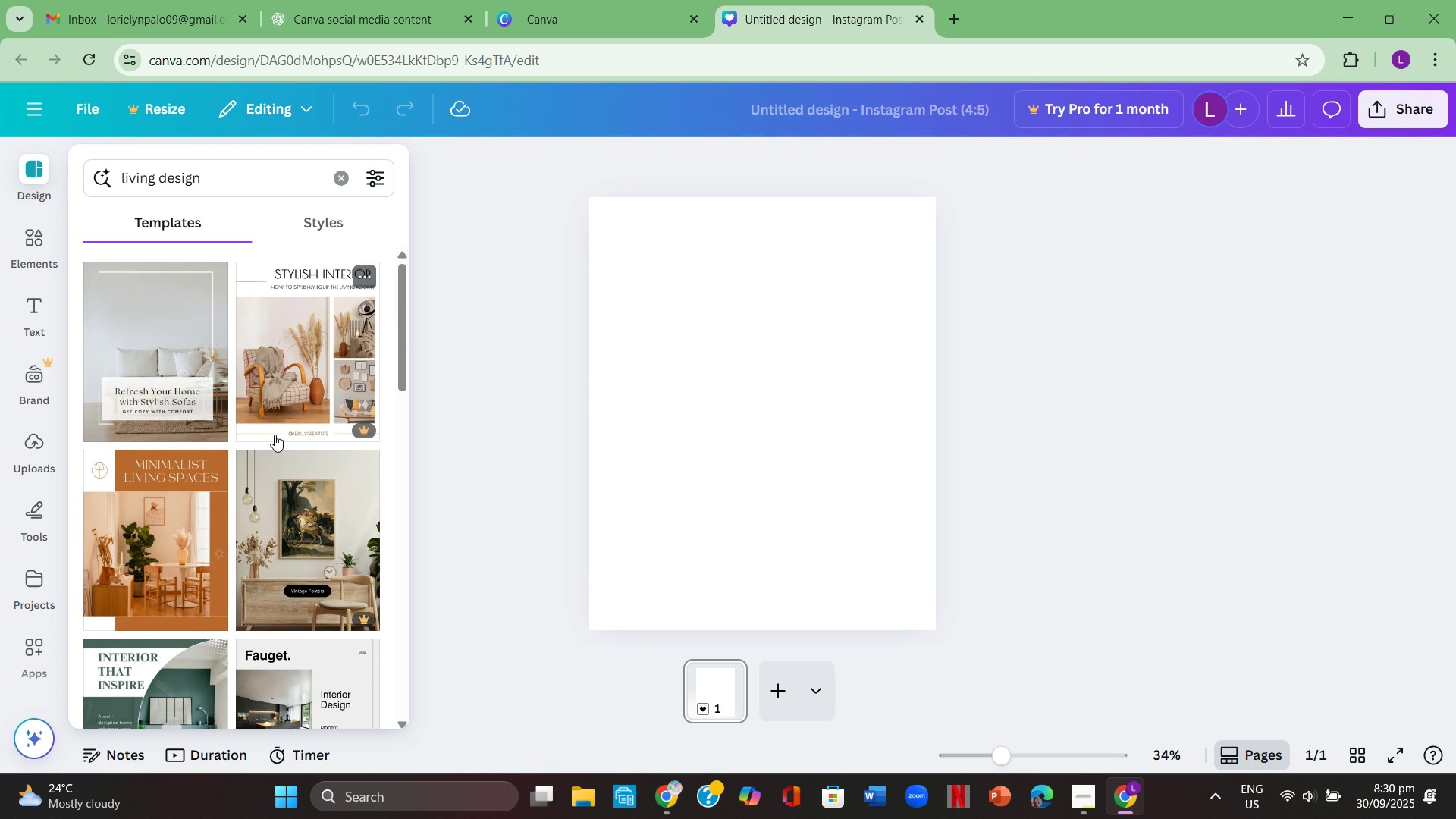 
scroll: coordinate [278, 433], scroll_direction: down, amount: 4.0
 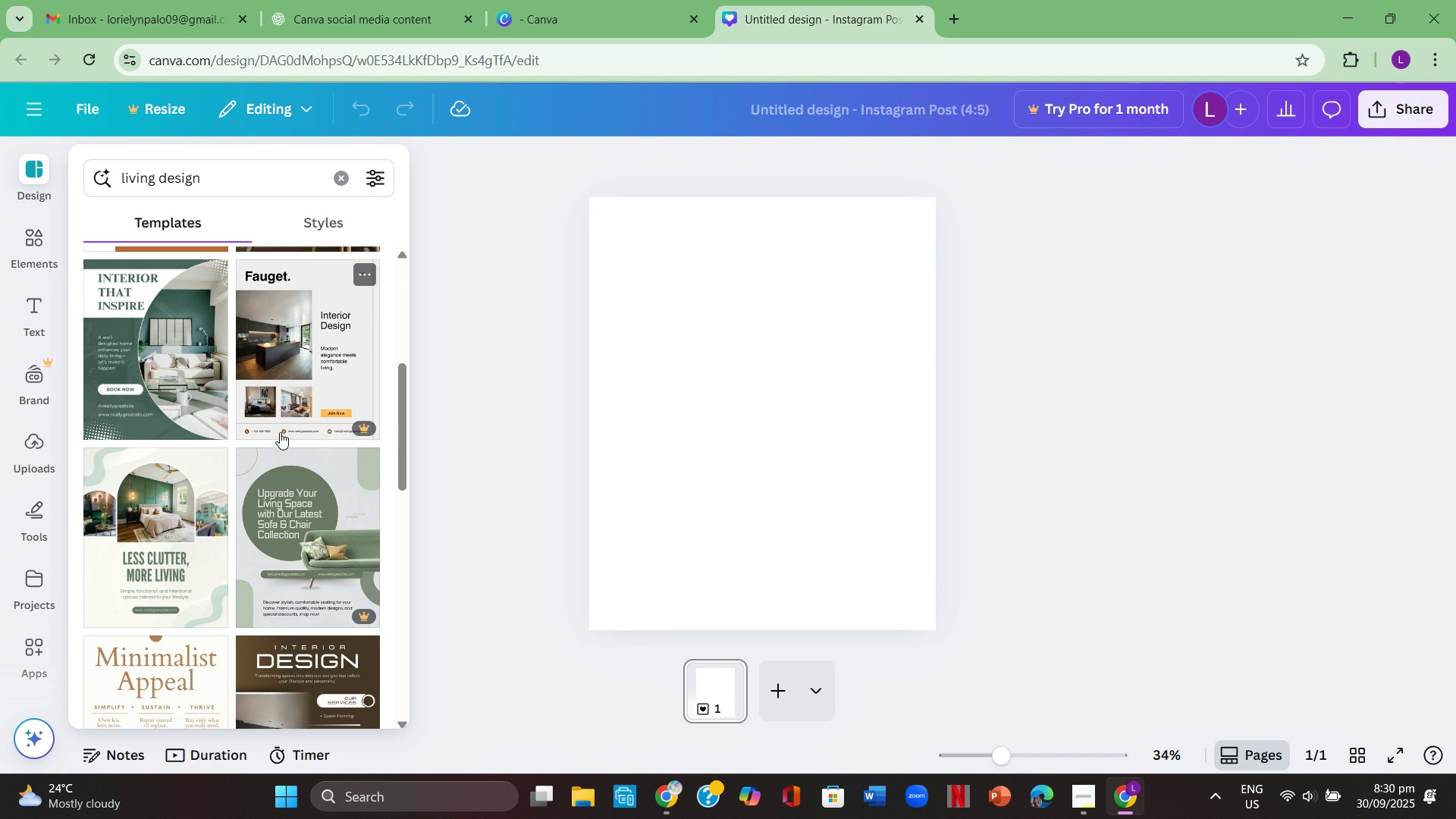 
wait(5.3)
 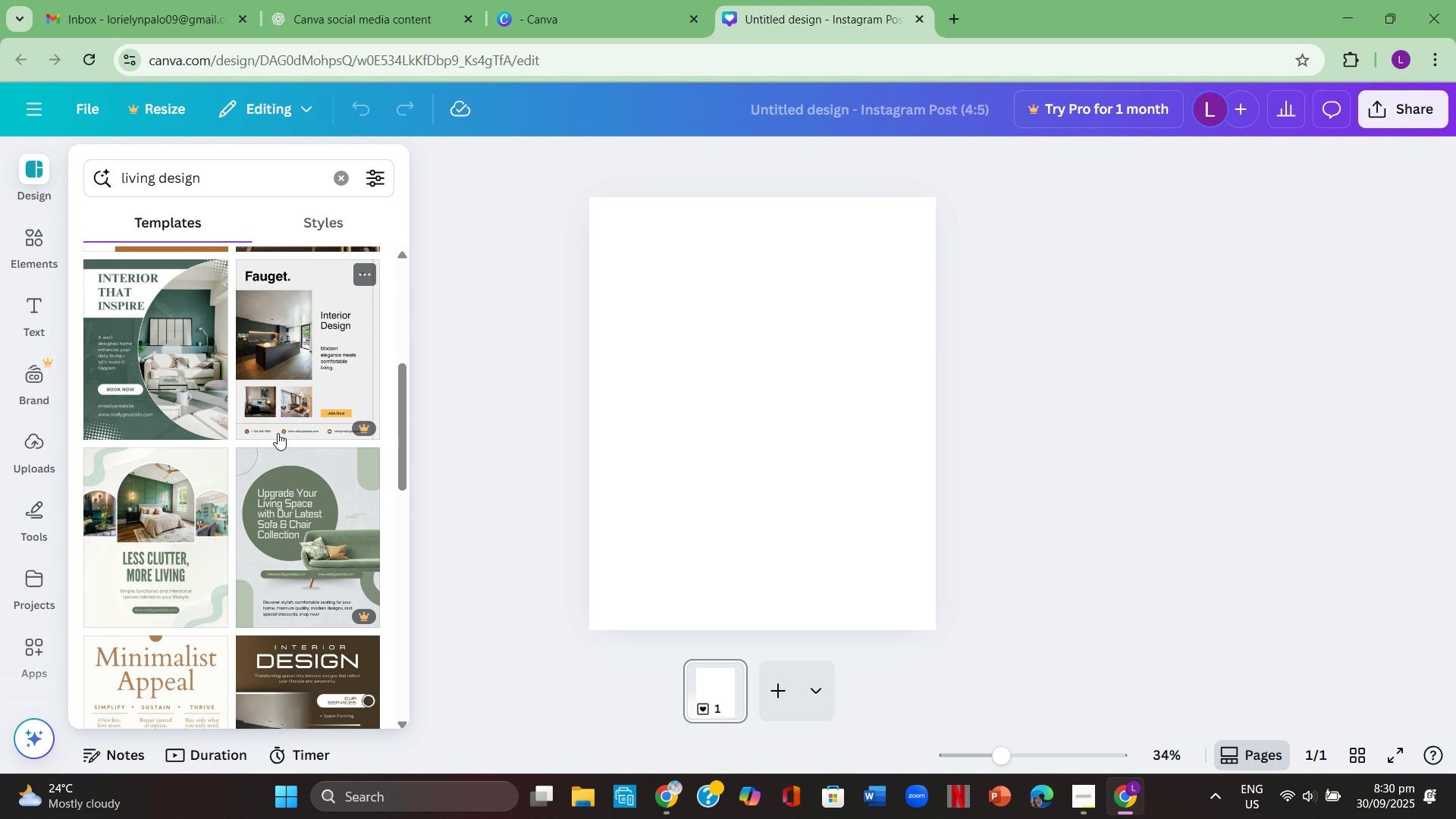 
scroll: coordinate [280, 432], scroll_direction: down, amount: 1.0
 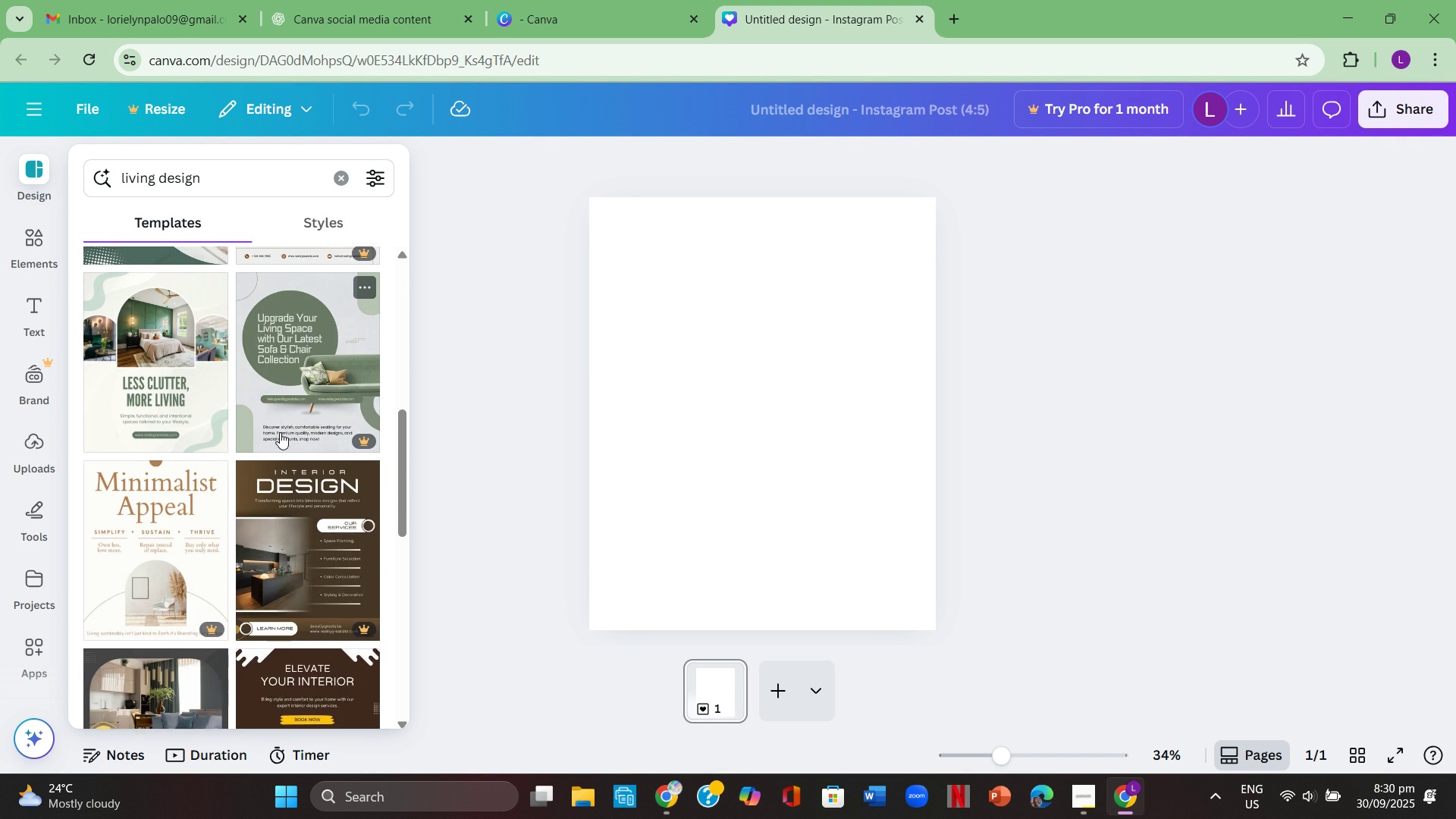 
scroll: coordinate [280, 432], scroll_direction: up, amount: 1.0
 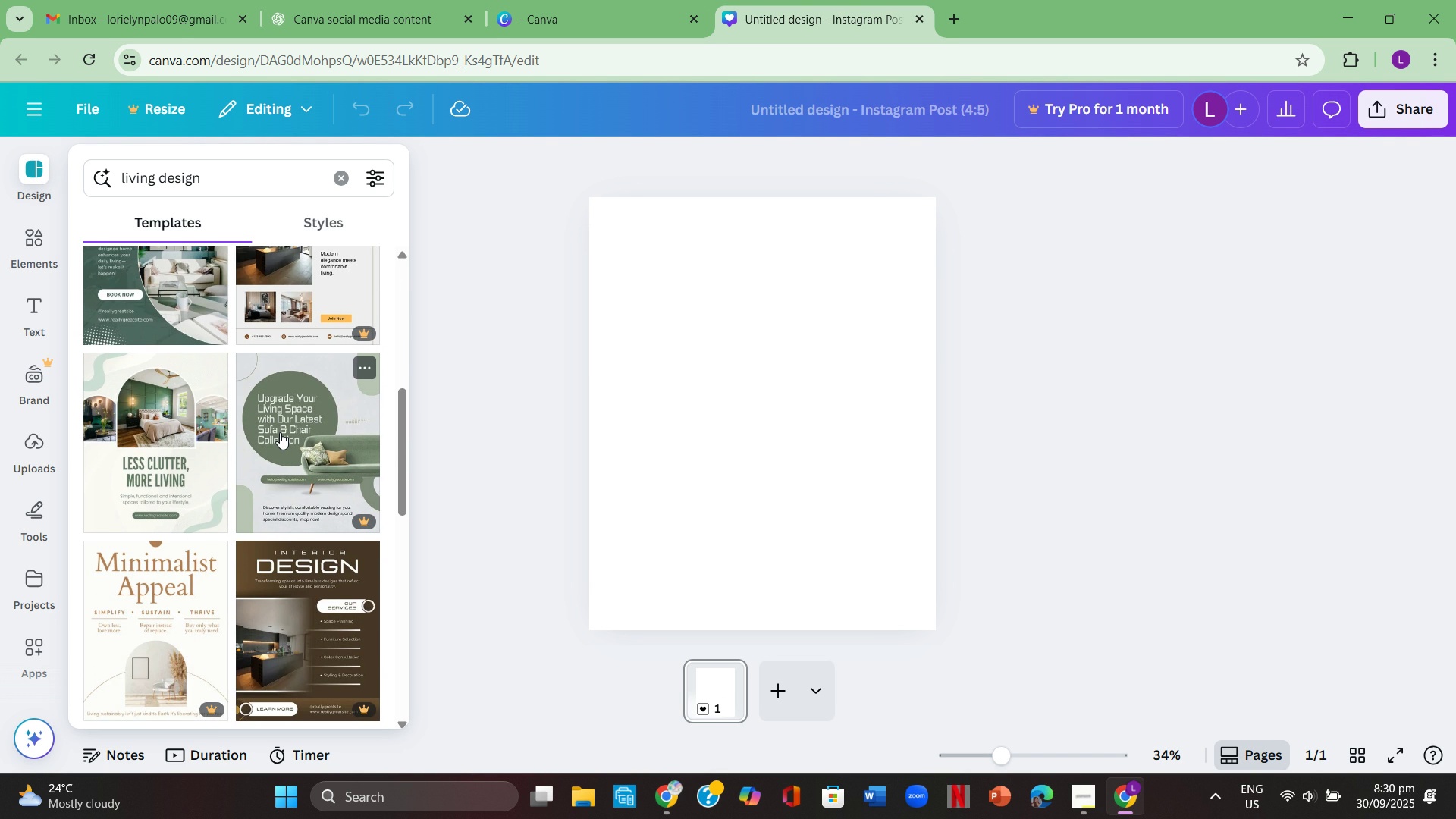 
scroll: coordinate [280, 432], scroll_direction: down, amount: 2.0
 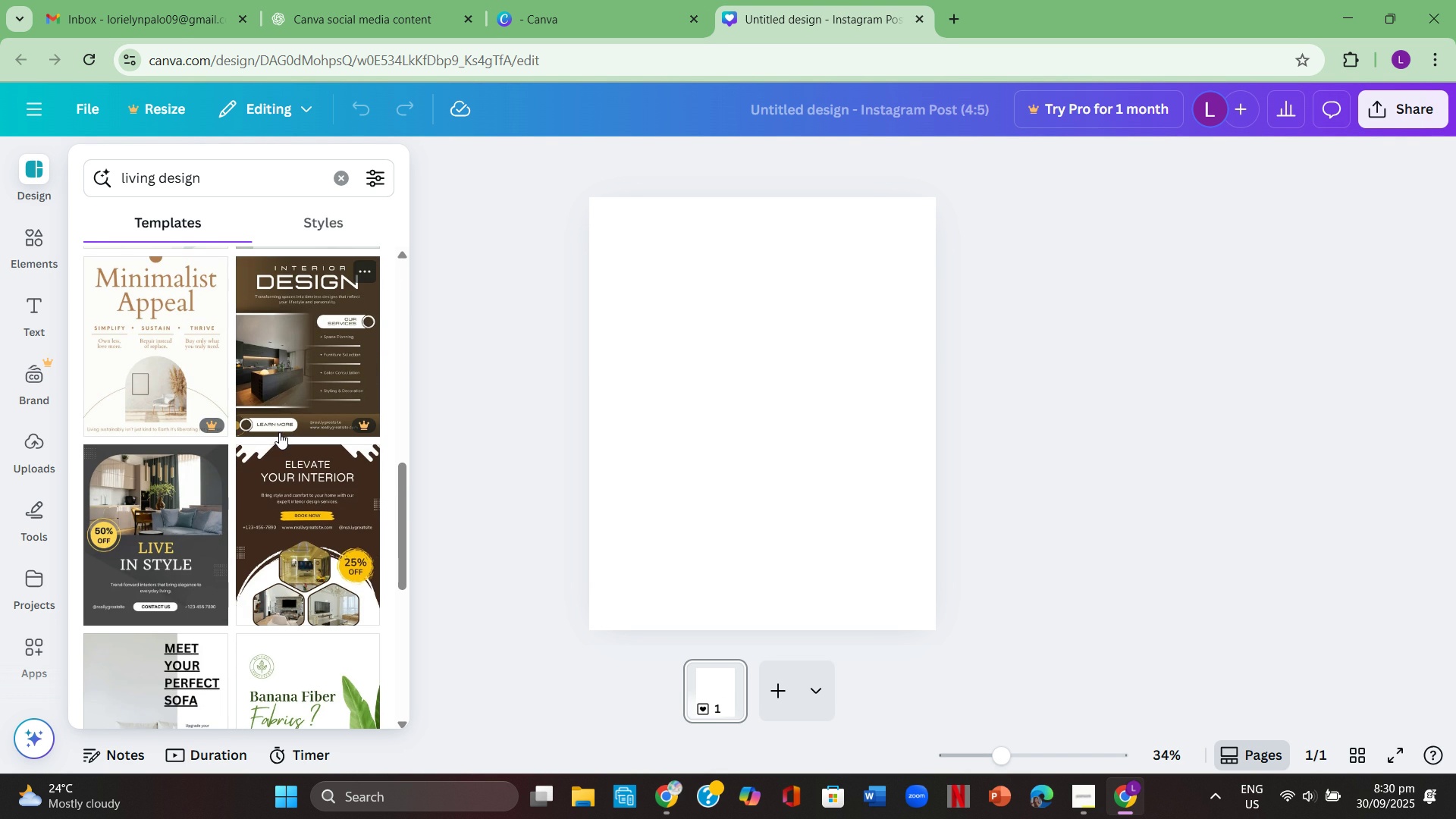 
mouse_move([253, 400])
 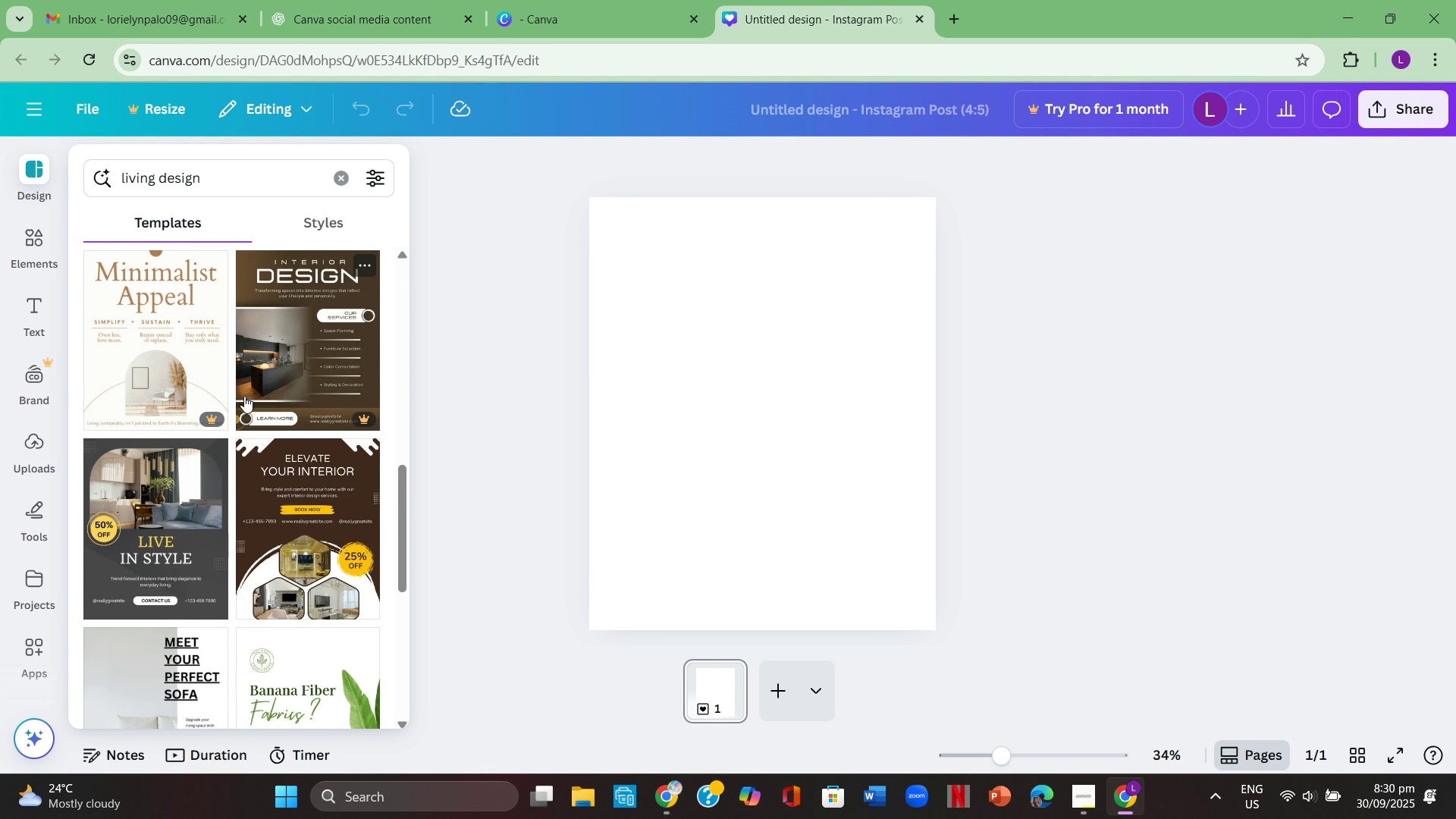 
scroll: coordinate [260, 444], scroll_direction: down, amount: 5.0
 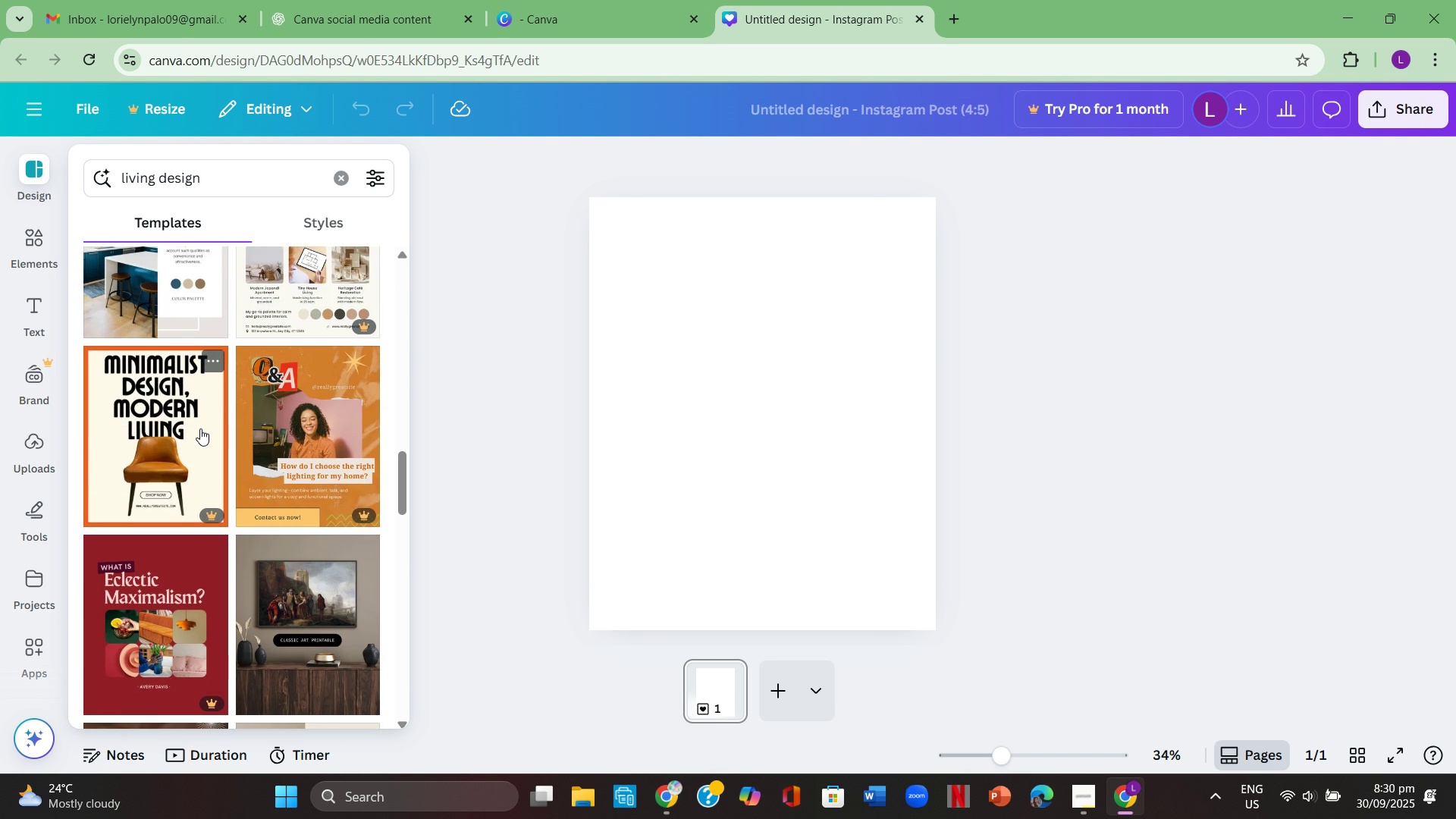 
scroll: coordinate [215, 428], scroll_direction: down, amount: 6.0
 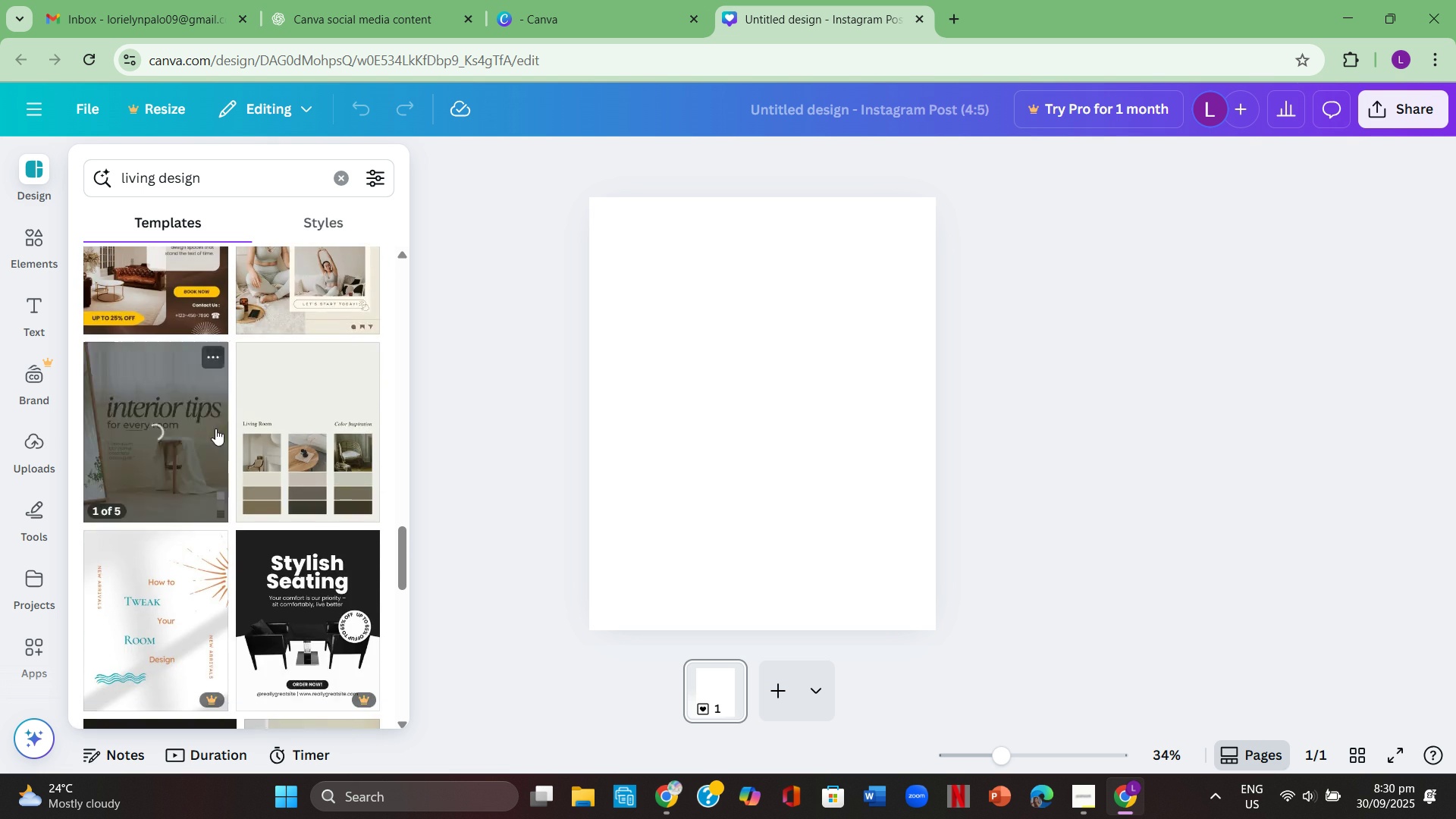 
scroll: coordinate [215, 428], scroll_direction: up, amount: 1.0
 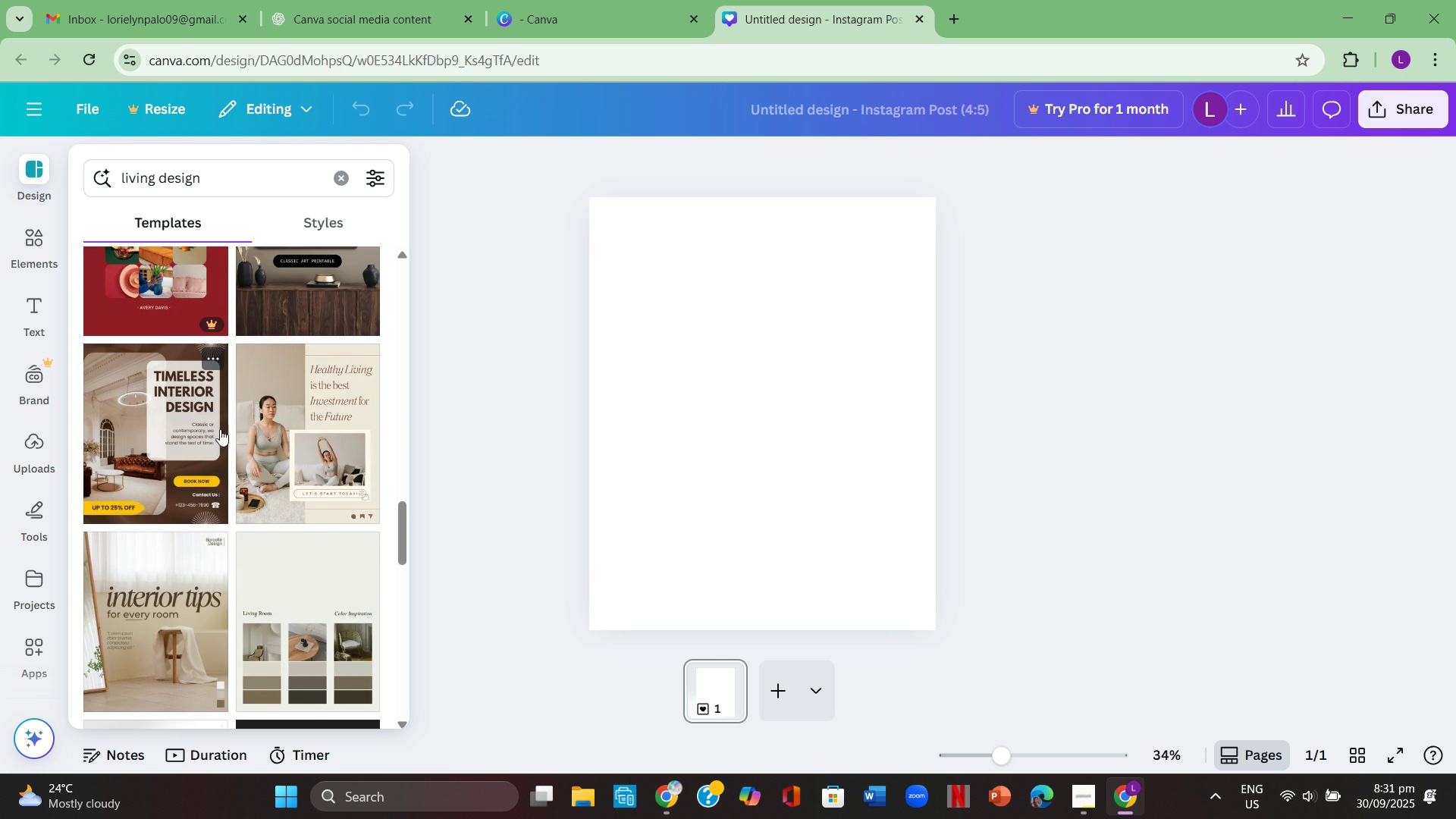 
scroll: coordinate [221, 436], scroll_direction: down, amount: 3.0
 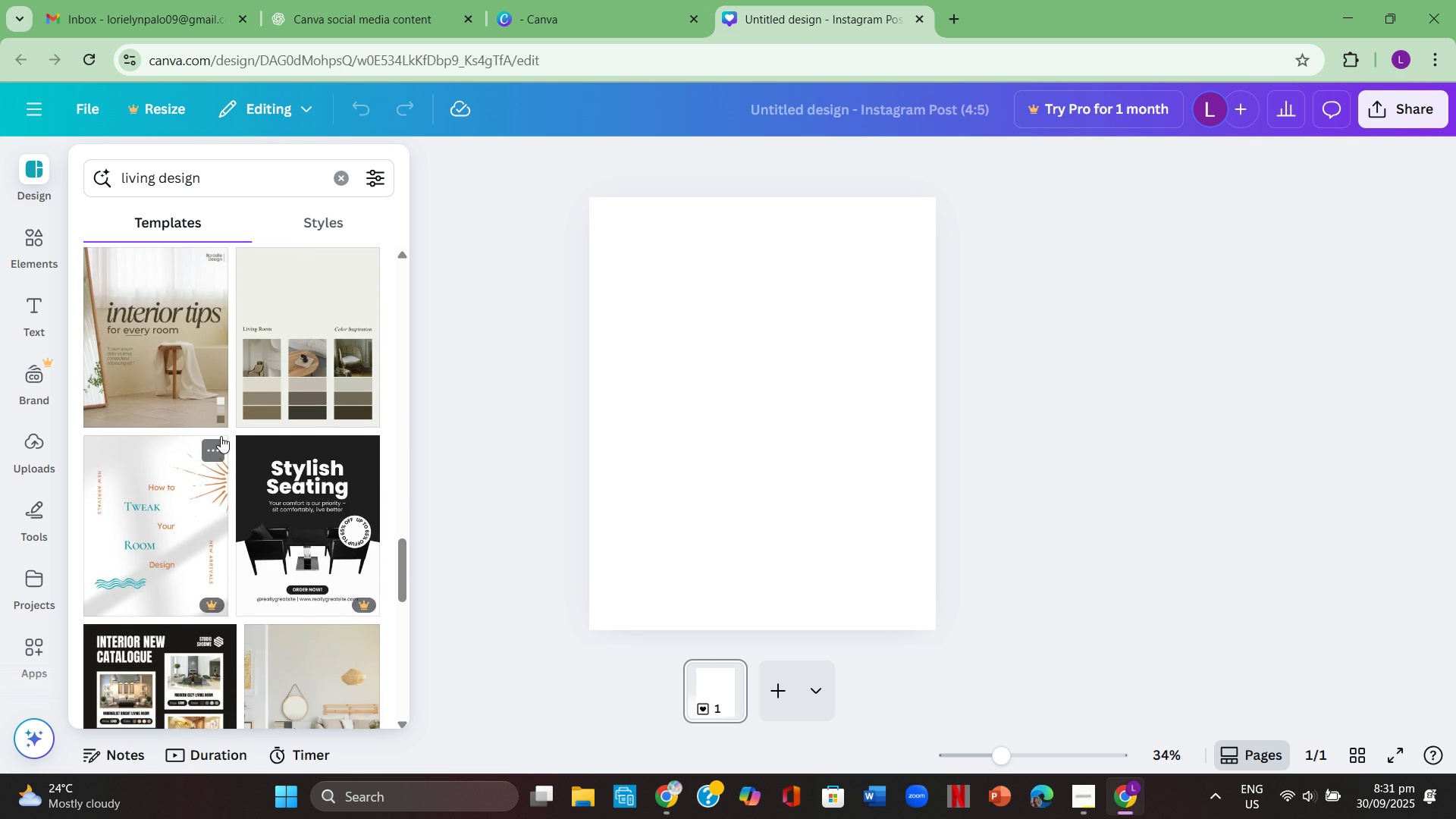 
scroll: coordinate [221, 436], scroll_direction: up, amount: 2.0
 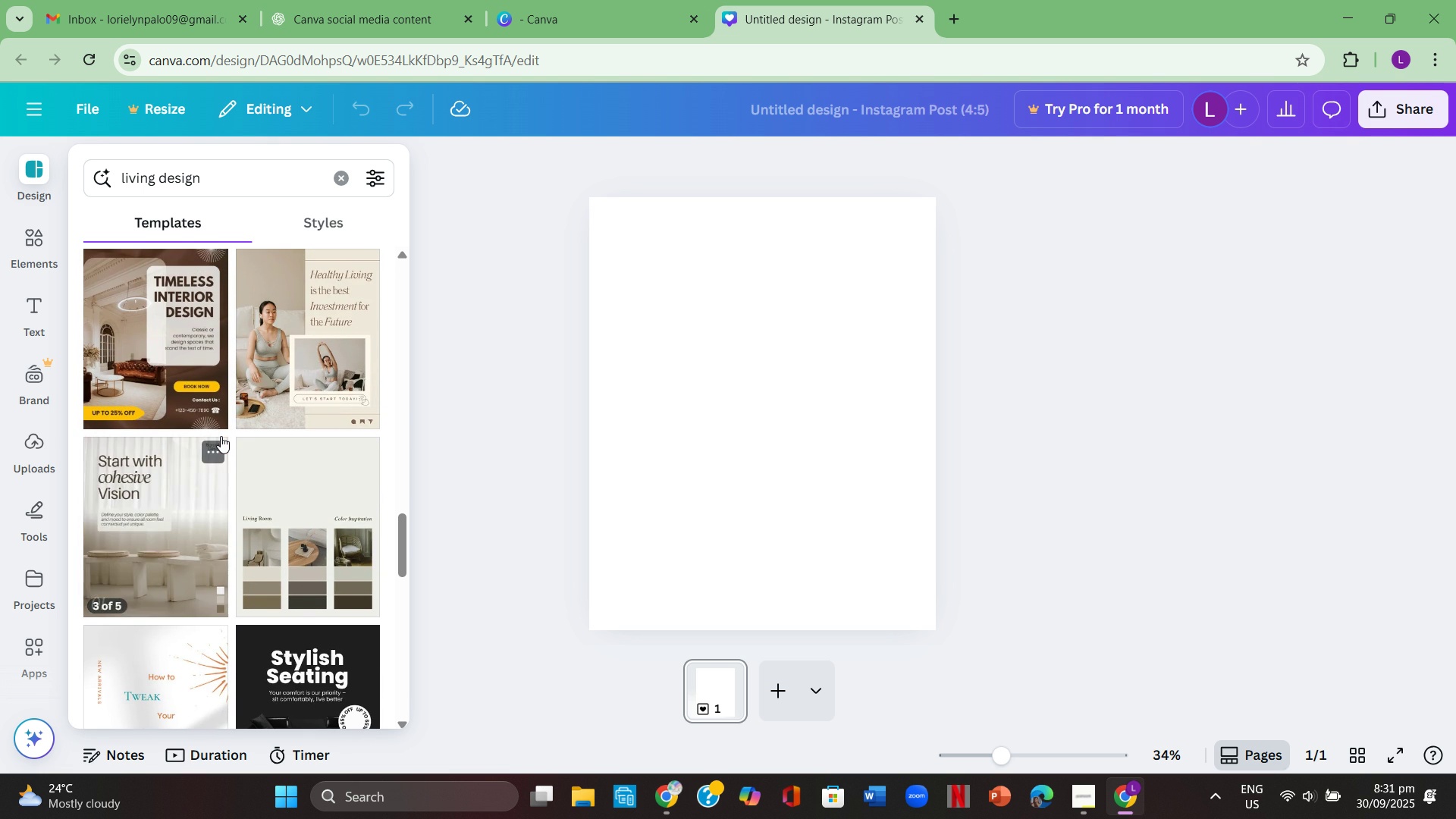 
scroll: coordinate [221, 436], scroll_direction: down, amount: 2.0
 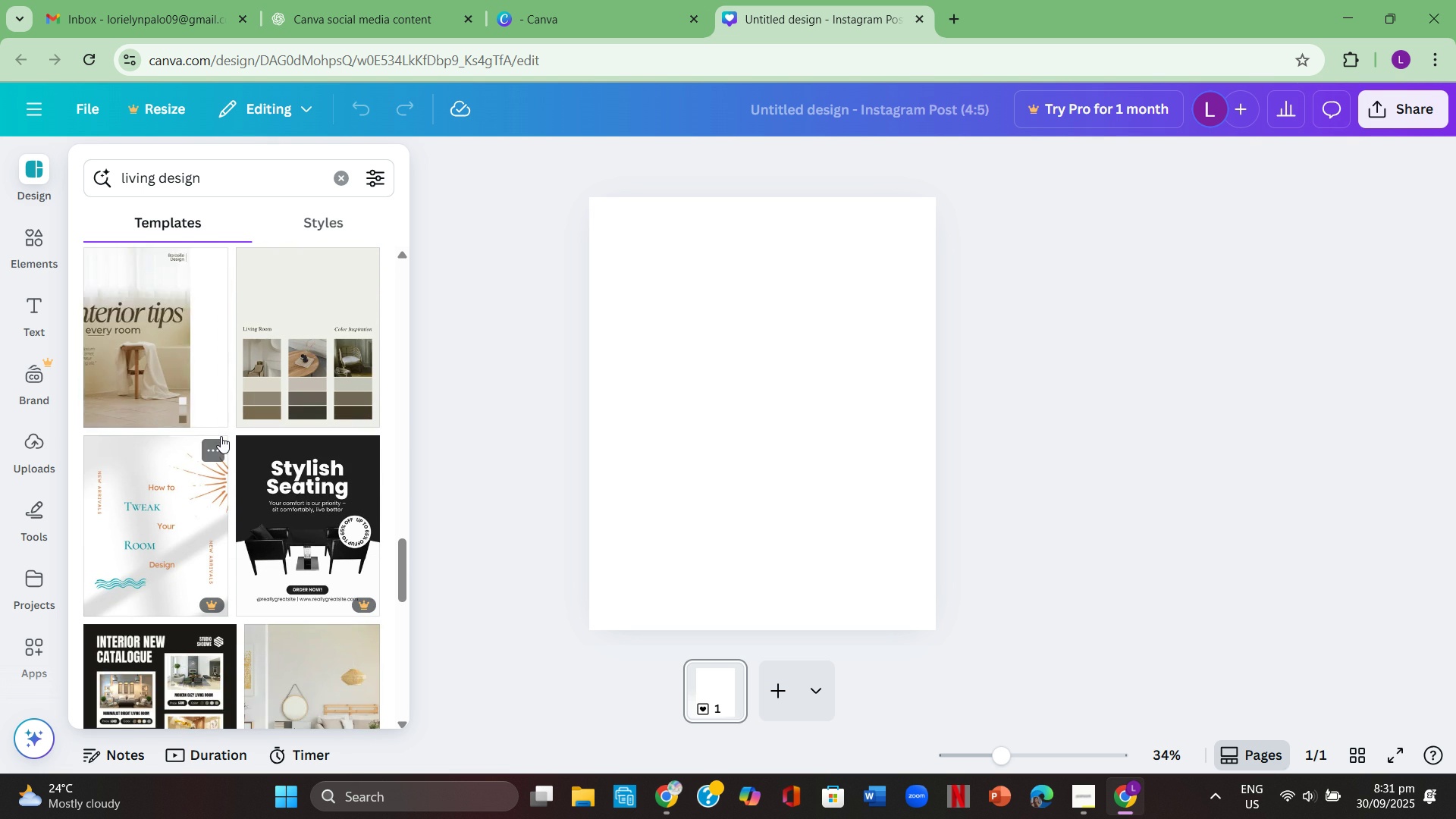 
scroll: coordinate [221, 436], scroll_direction: up, amount: 1.0
 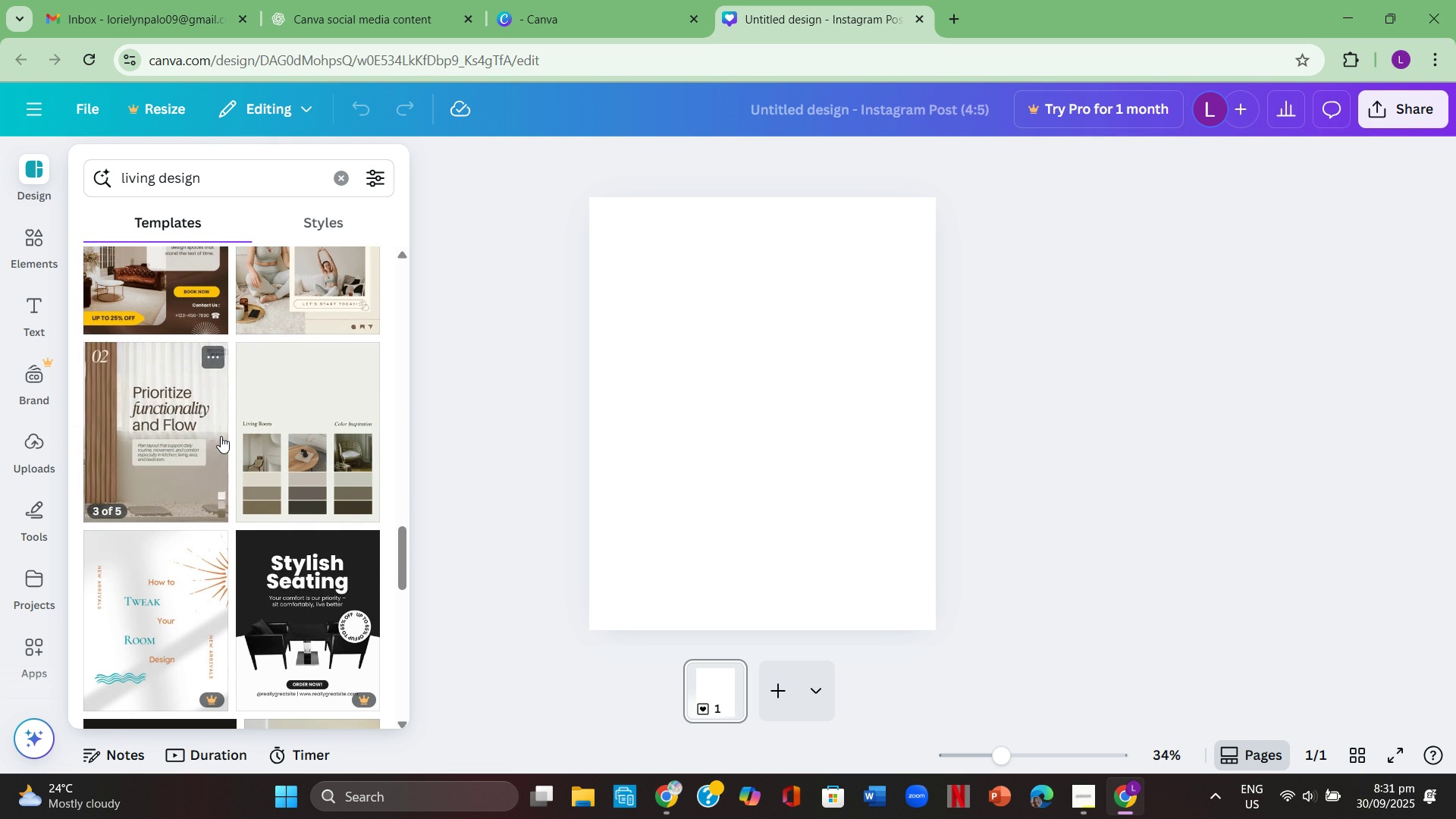 
scroll: coordinate [223, 434], scroll_direction: down, amount: 11.0
 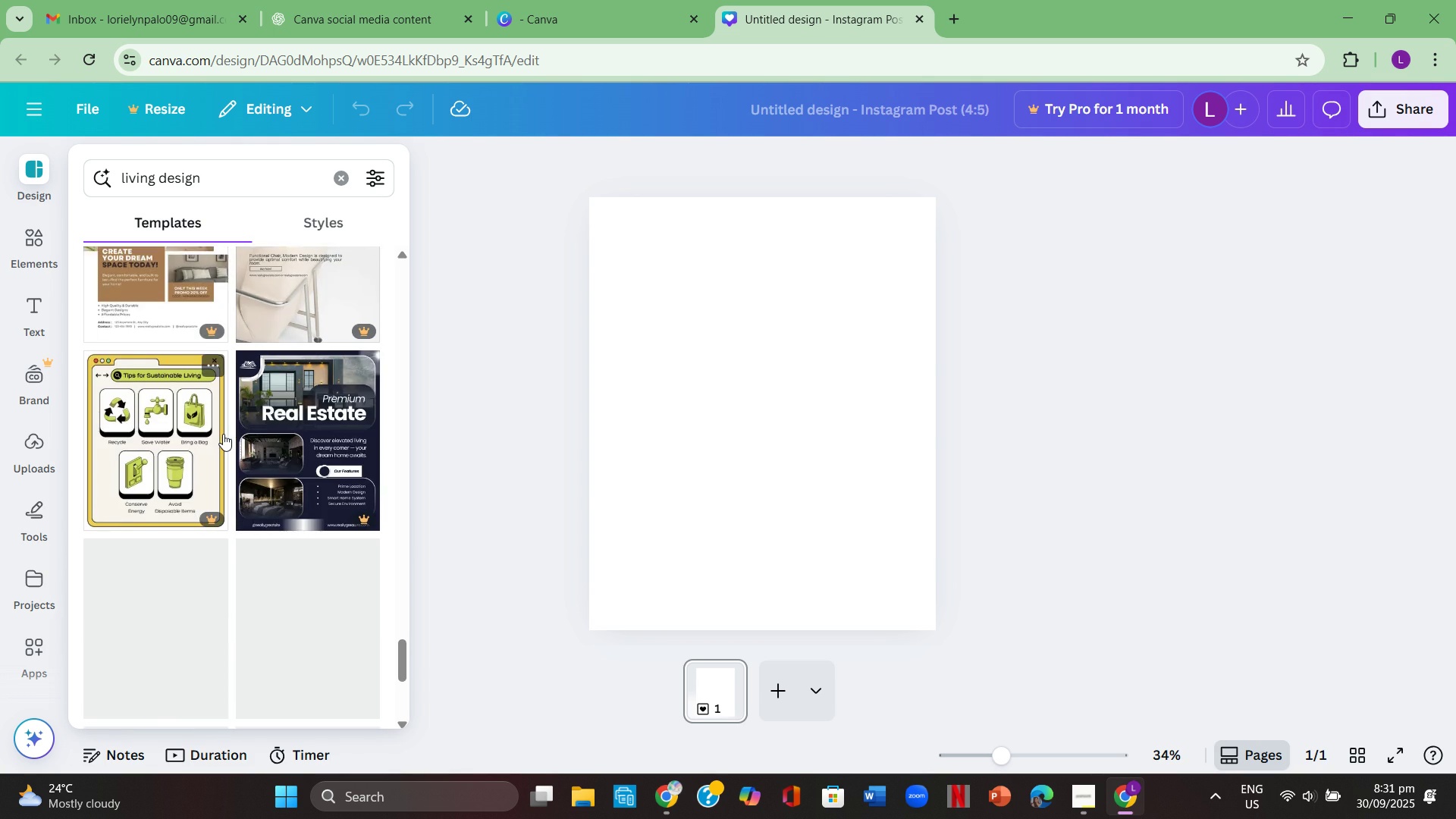 
scroll: coordinate [223, 434], scroll_direction: down, amount: 4.0